 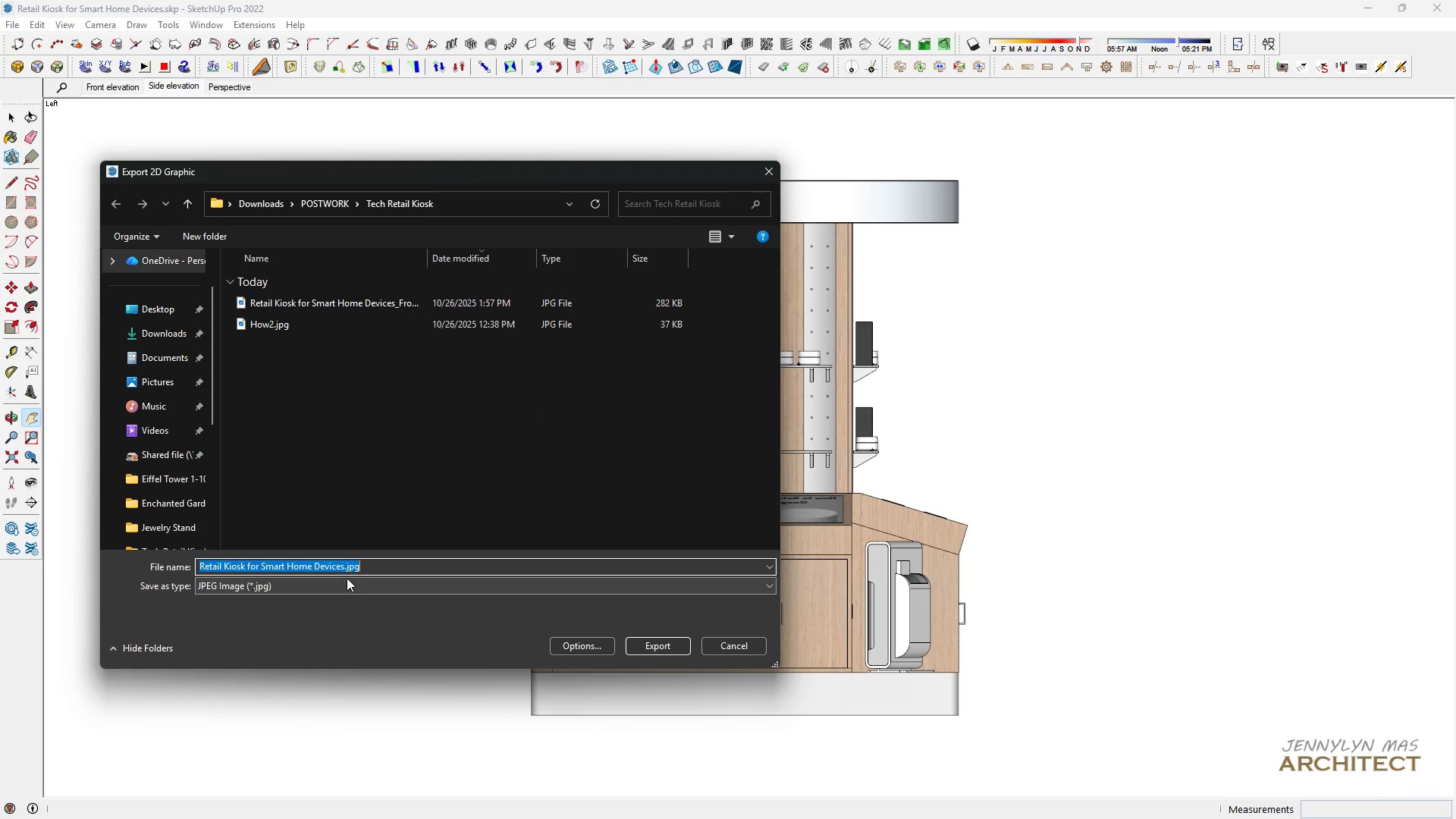 
type(_Side elevation)
 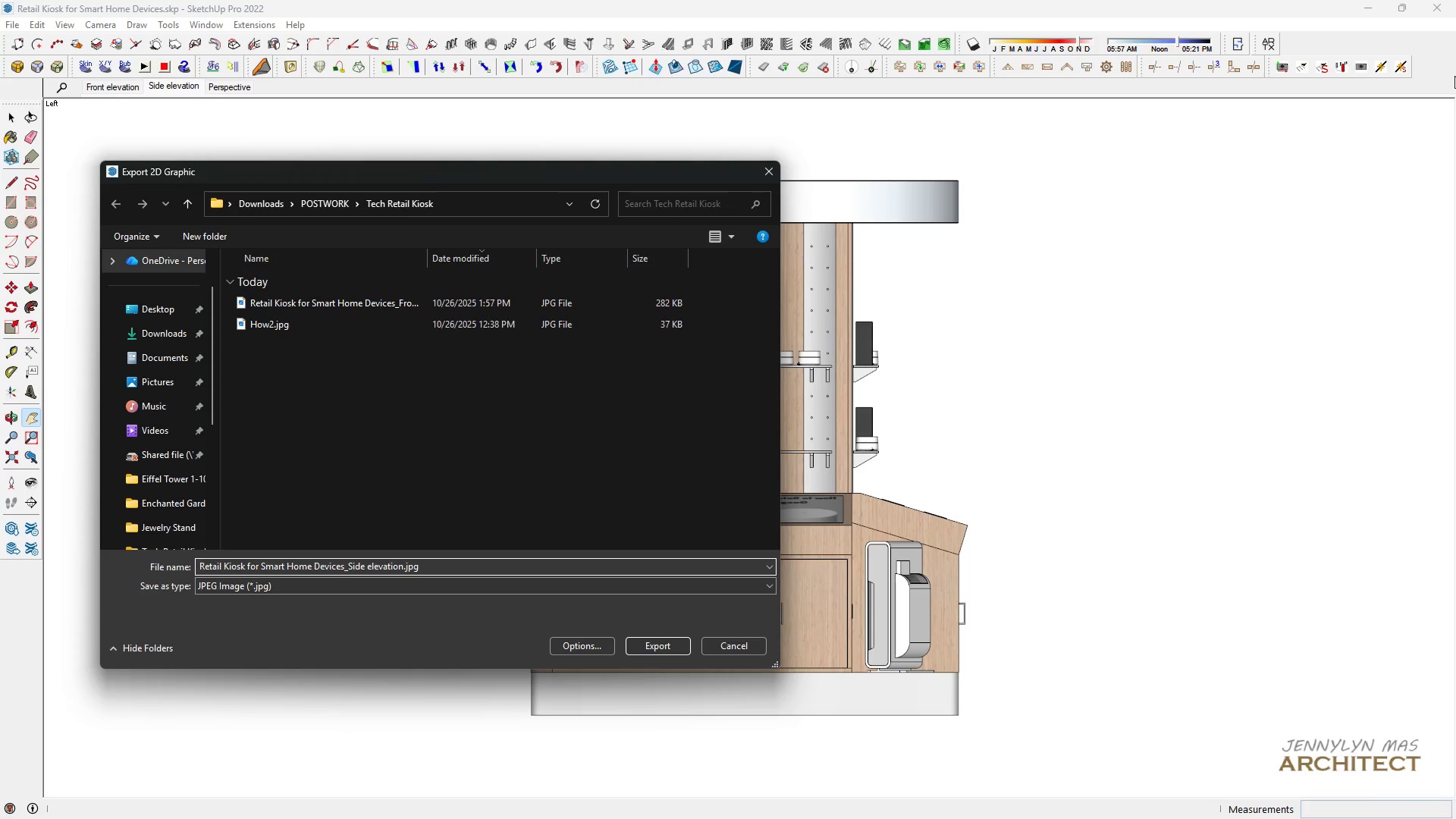 
key(Enter)
 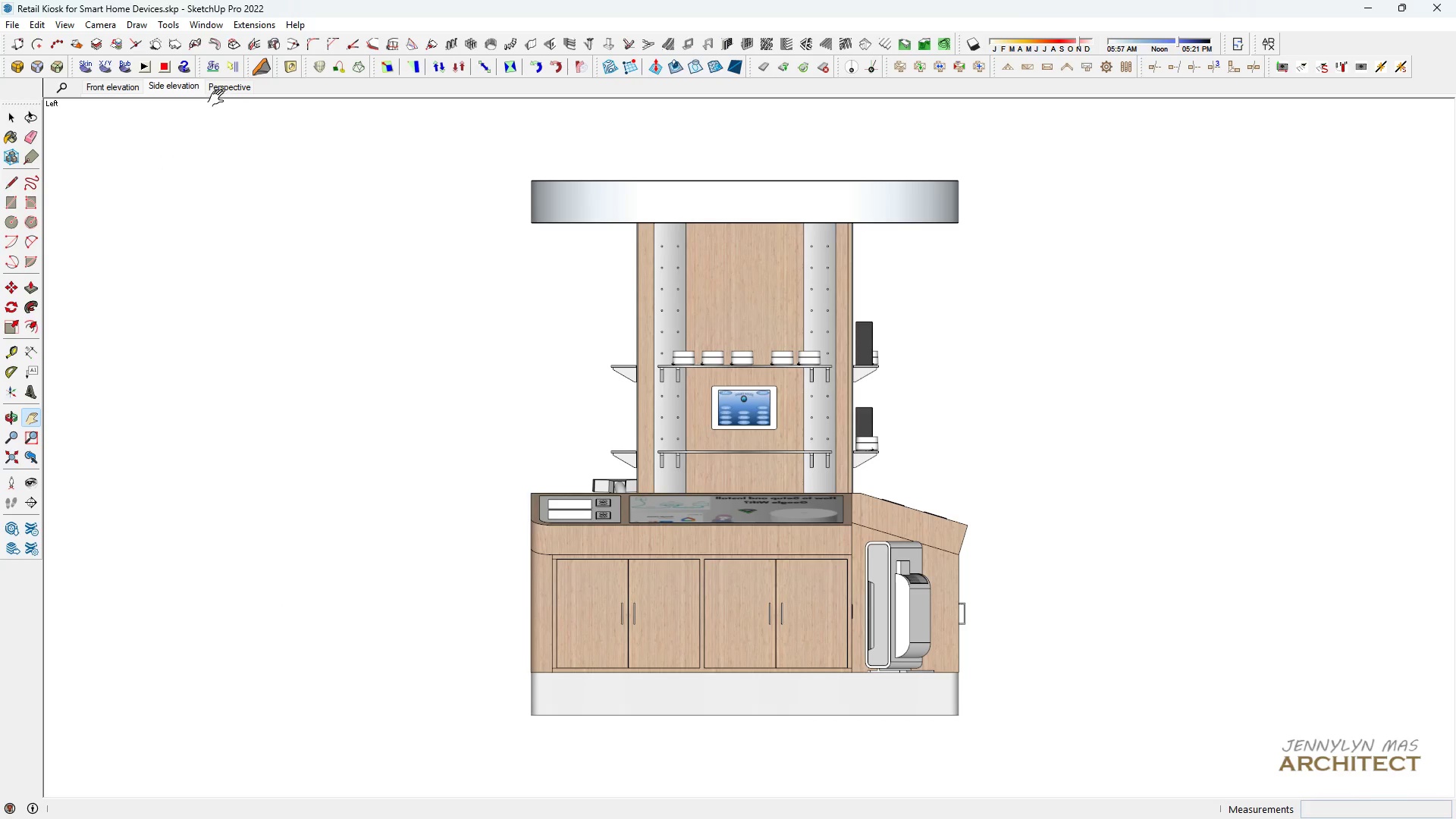 
left_click([222, 89])
 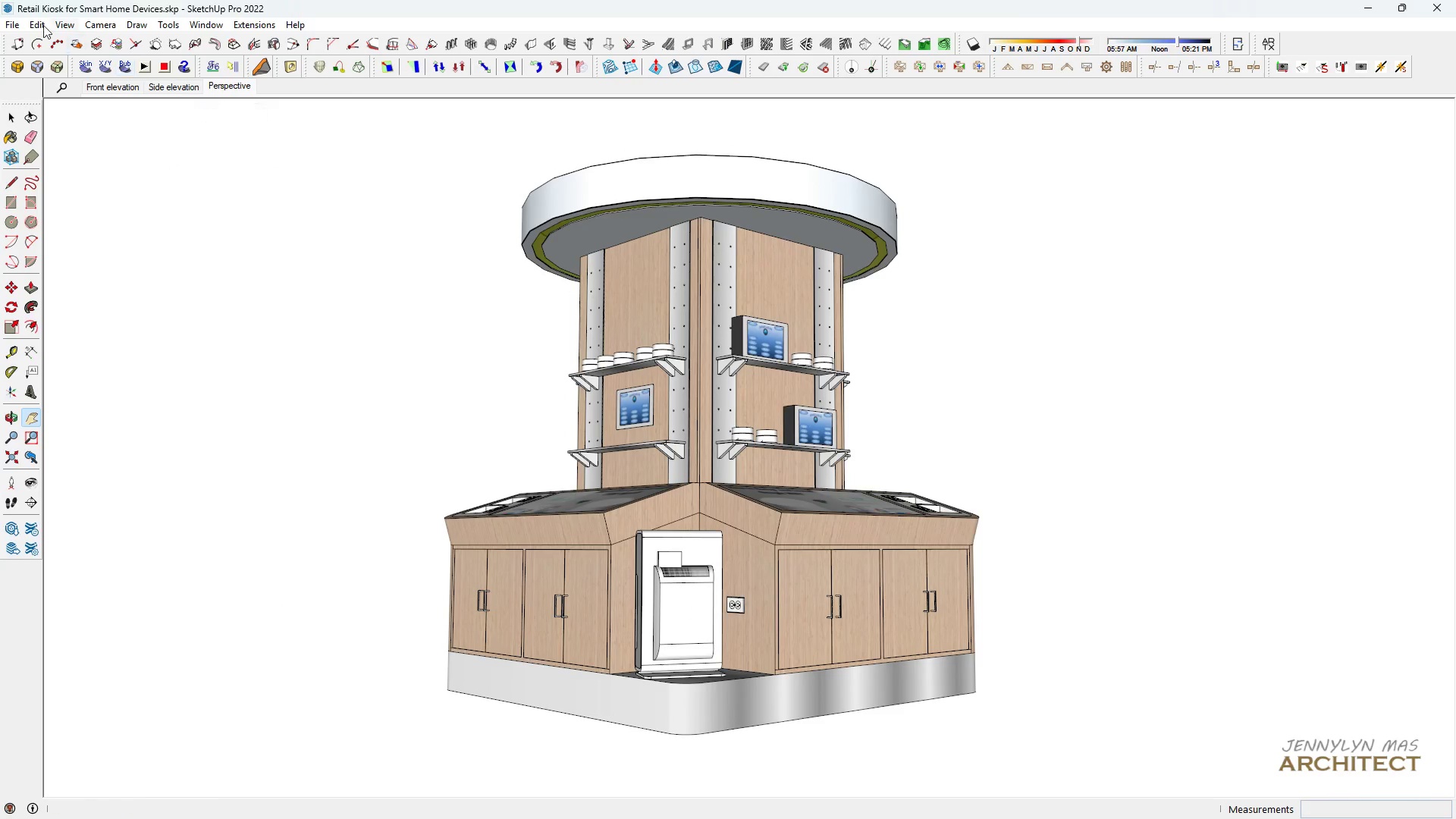 
left_click([8, 20])
 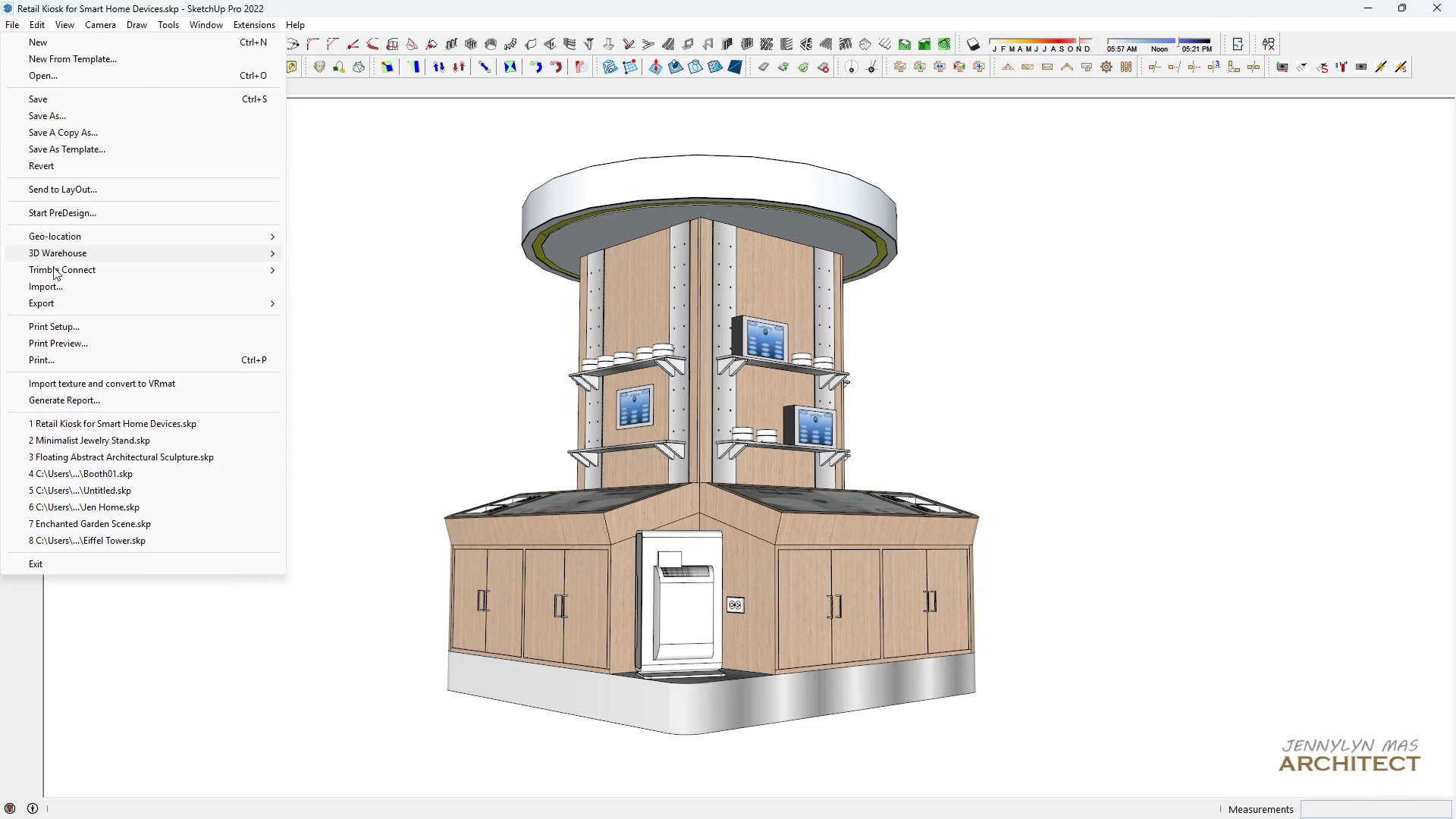 
left_click([51, 305])
 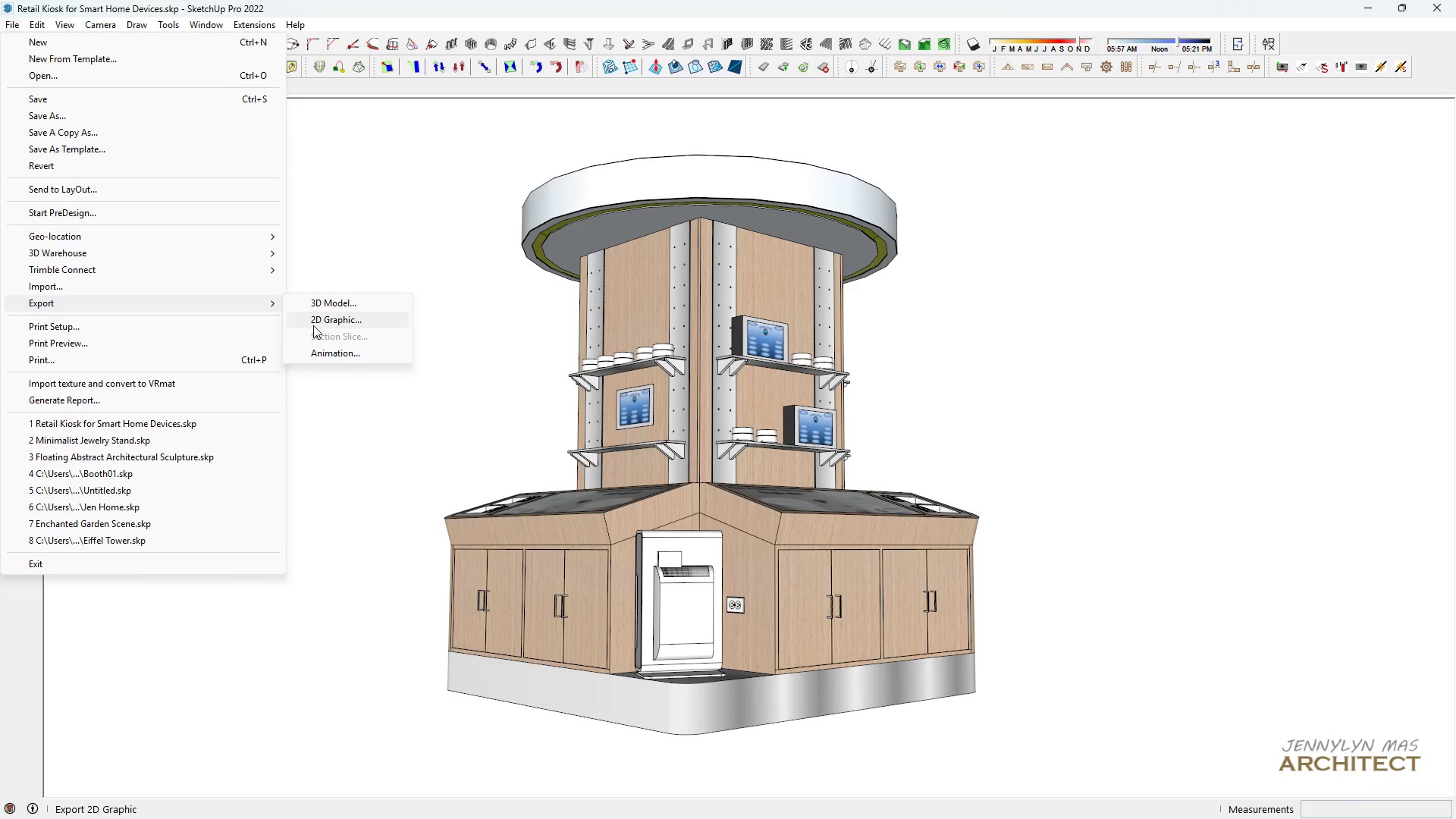 
left_click([313, 325])
 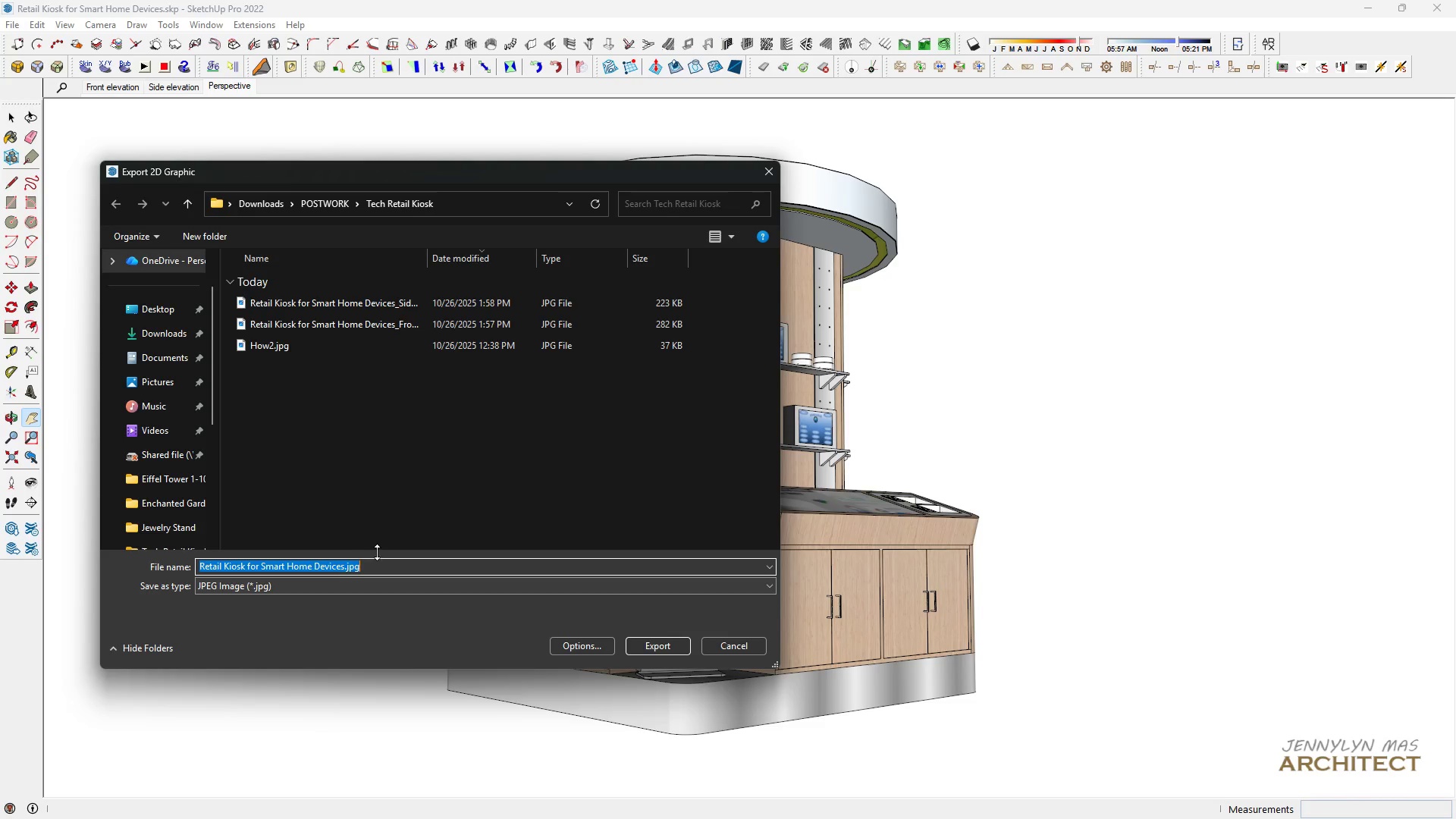 
left_click([344, 569])
 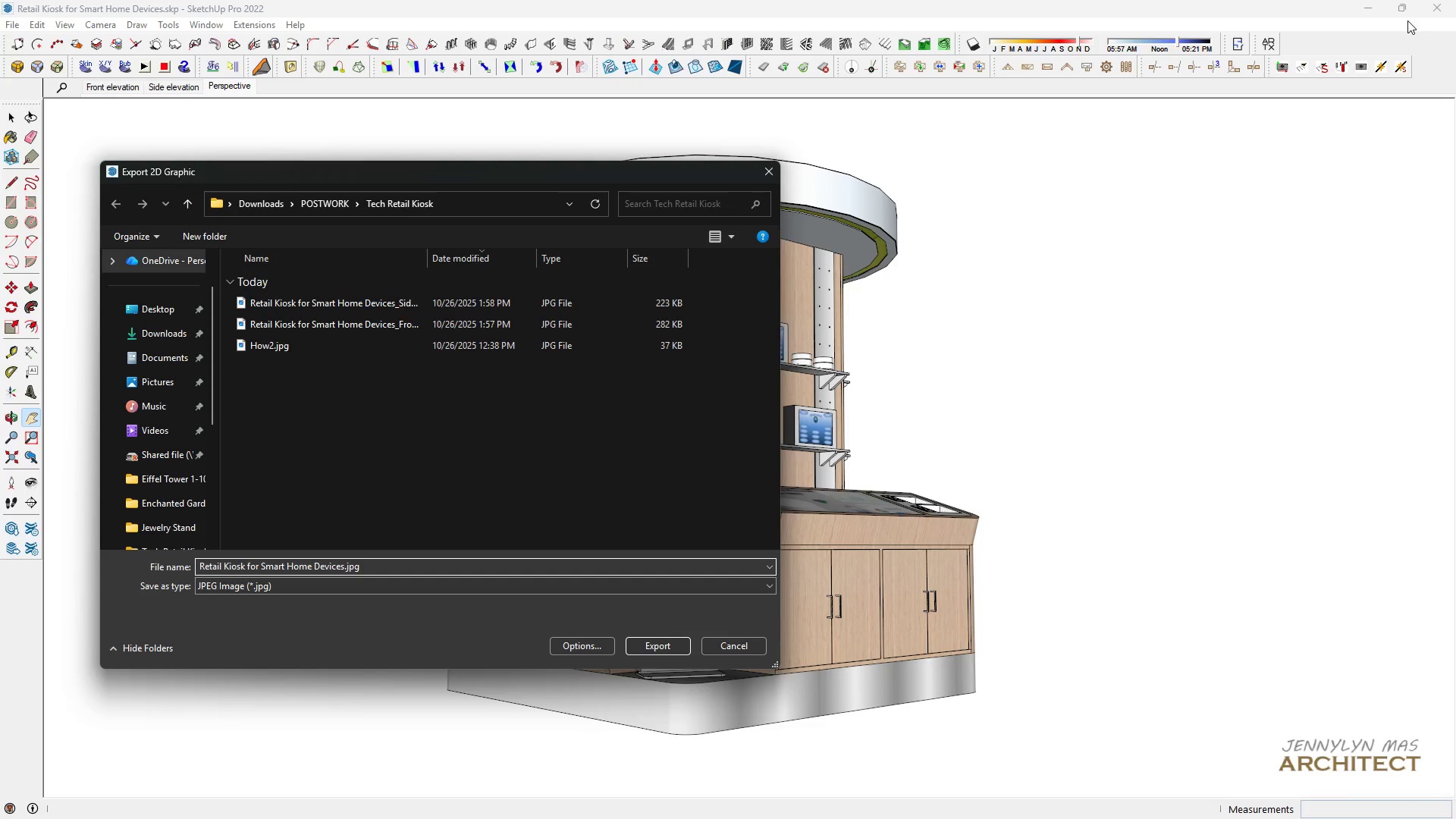 
type(_Peerspective)
 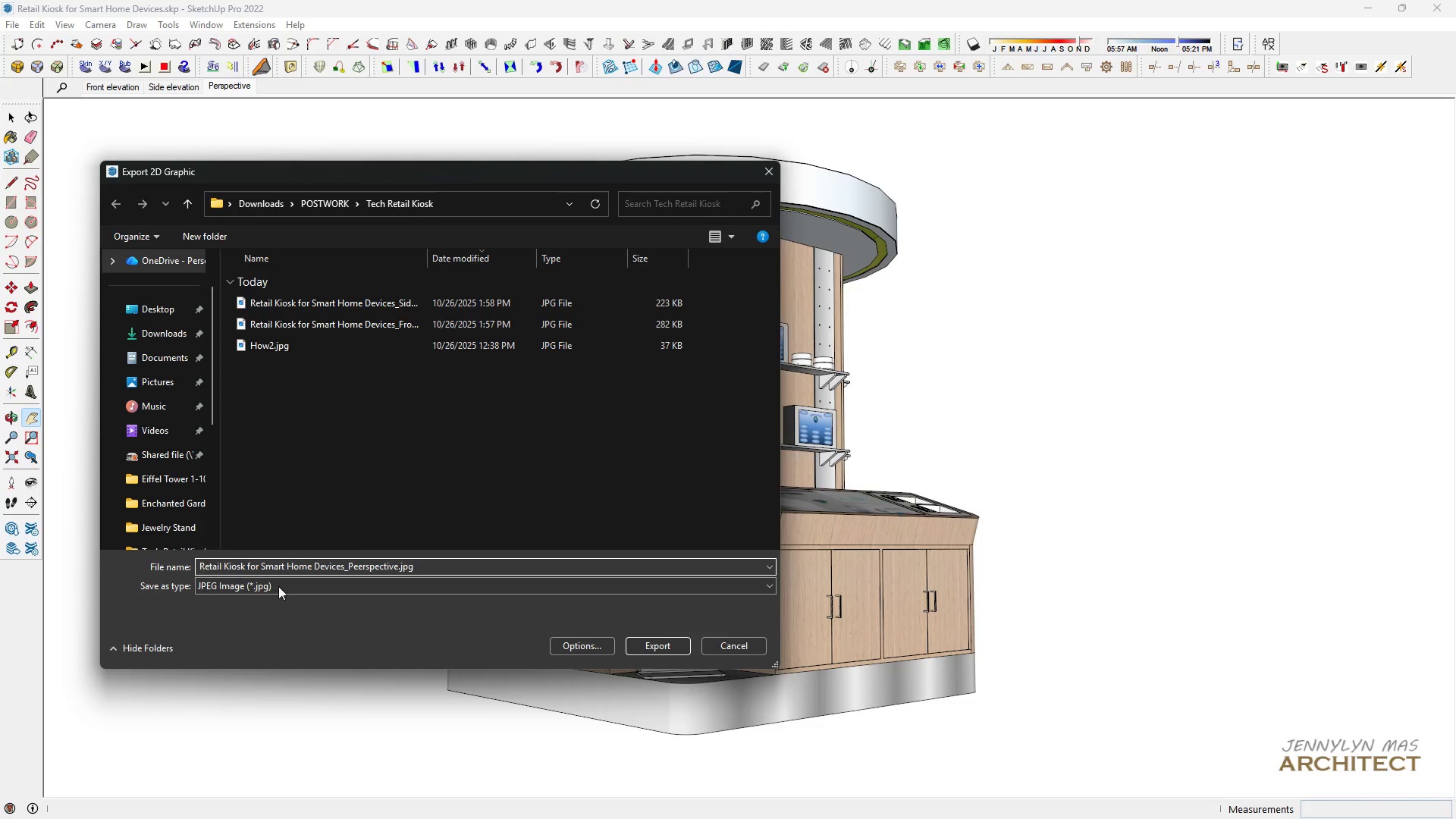 
left_click([364, 570])
 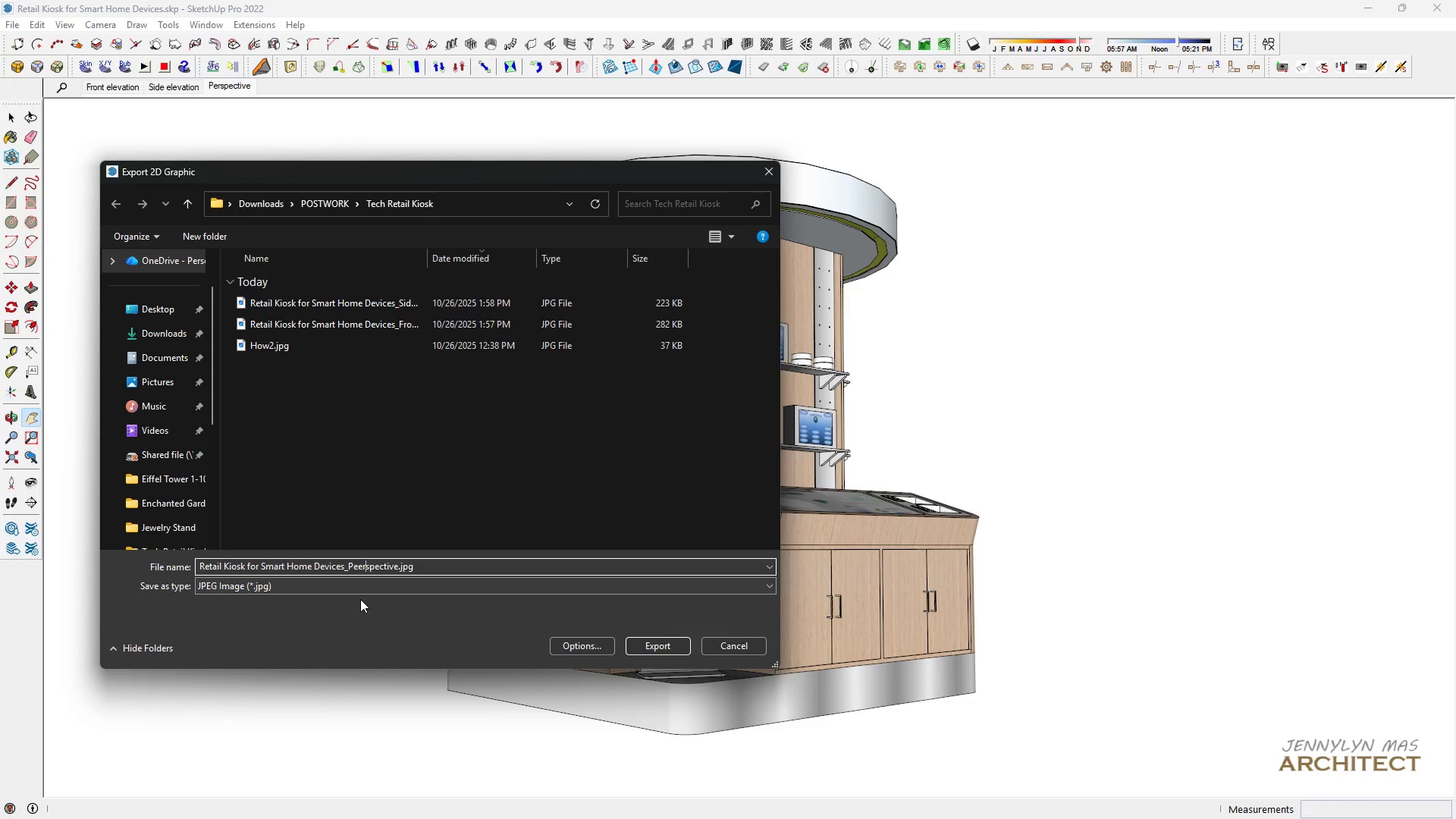 
key(Backspace)
 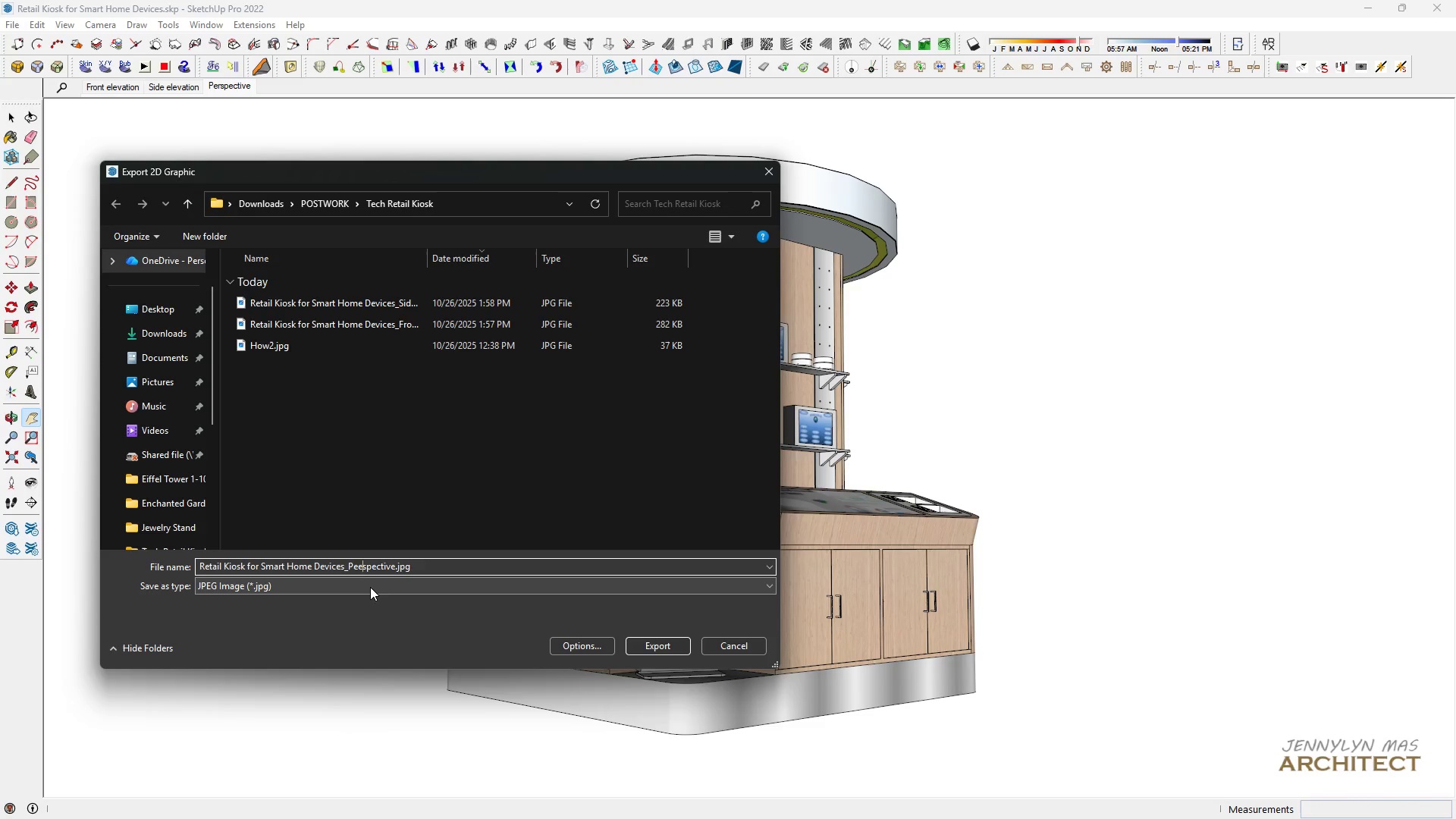 
left_click([370, 587])
 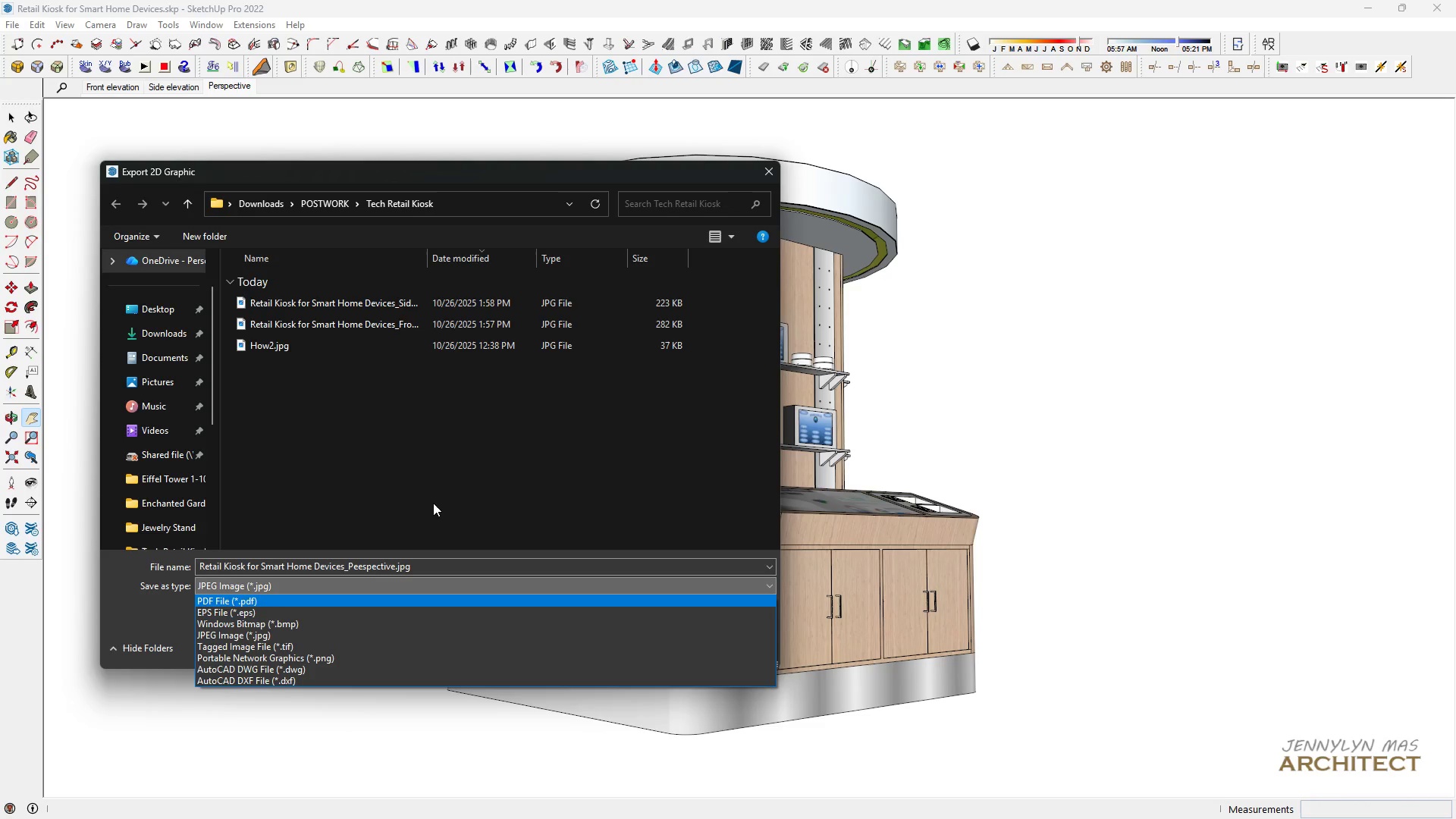 
left_click([436, 514])
 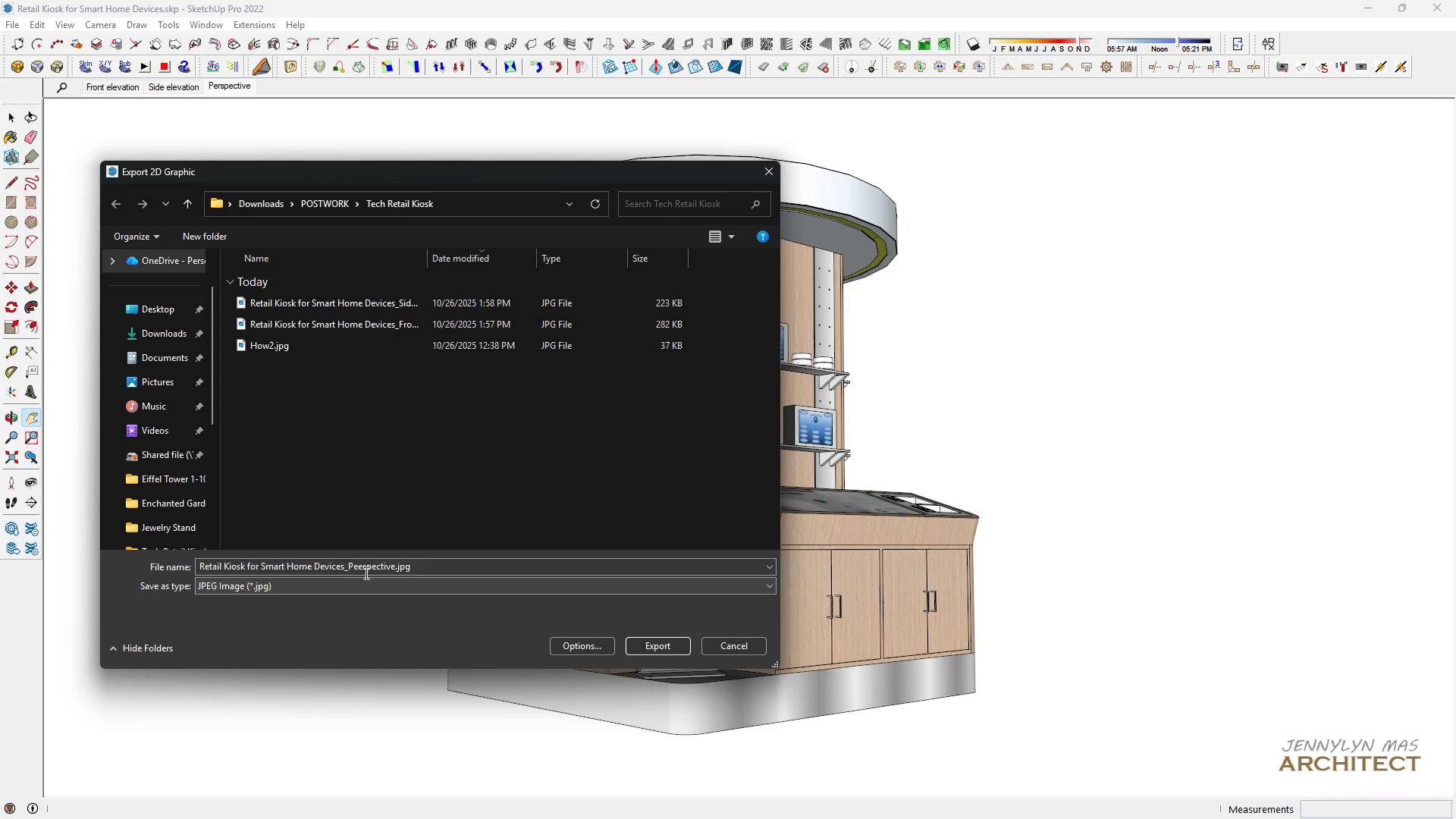 
double_click([363, 569])
 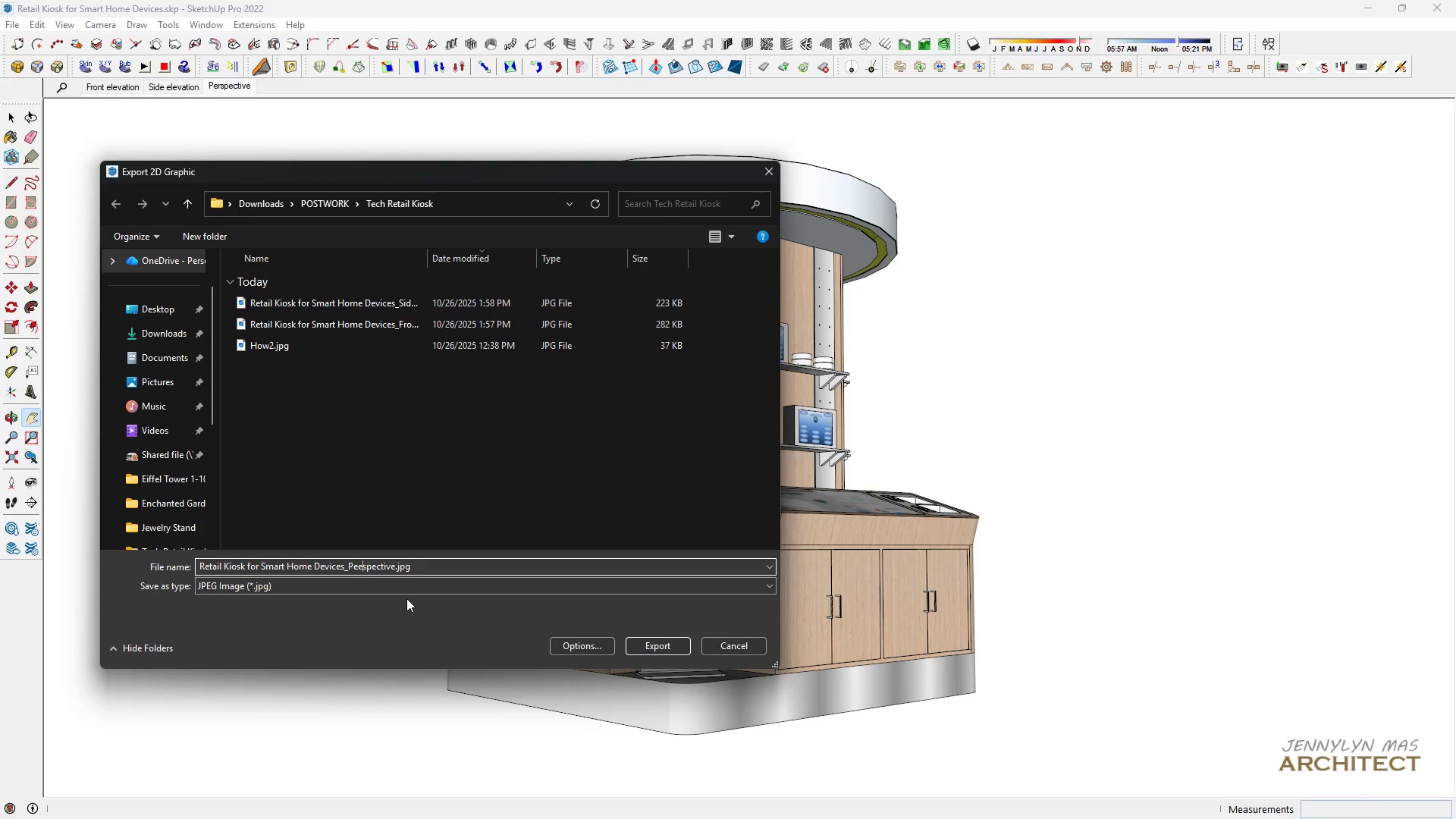 
key(Backspace)
 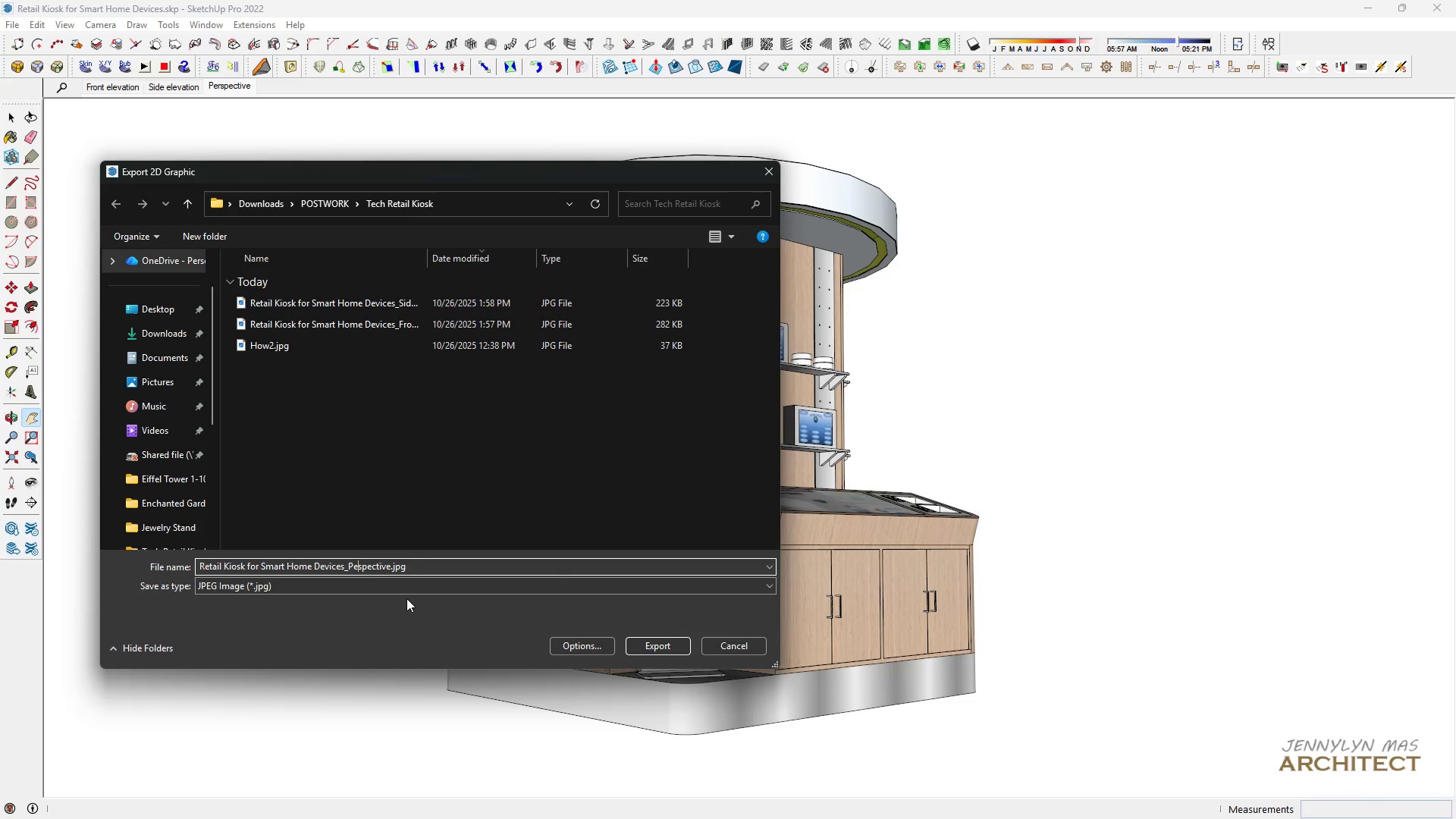 
key(R)
 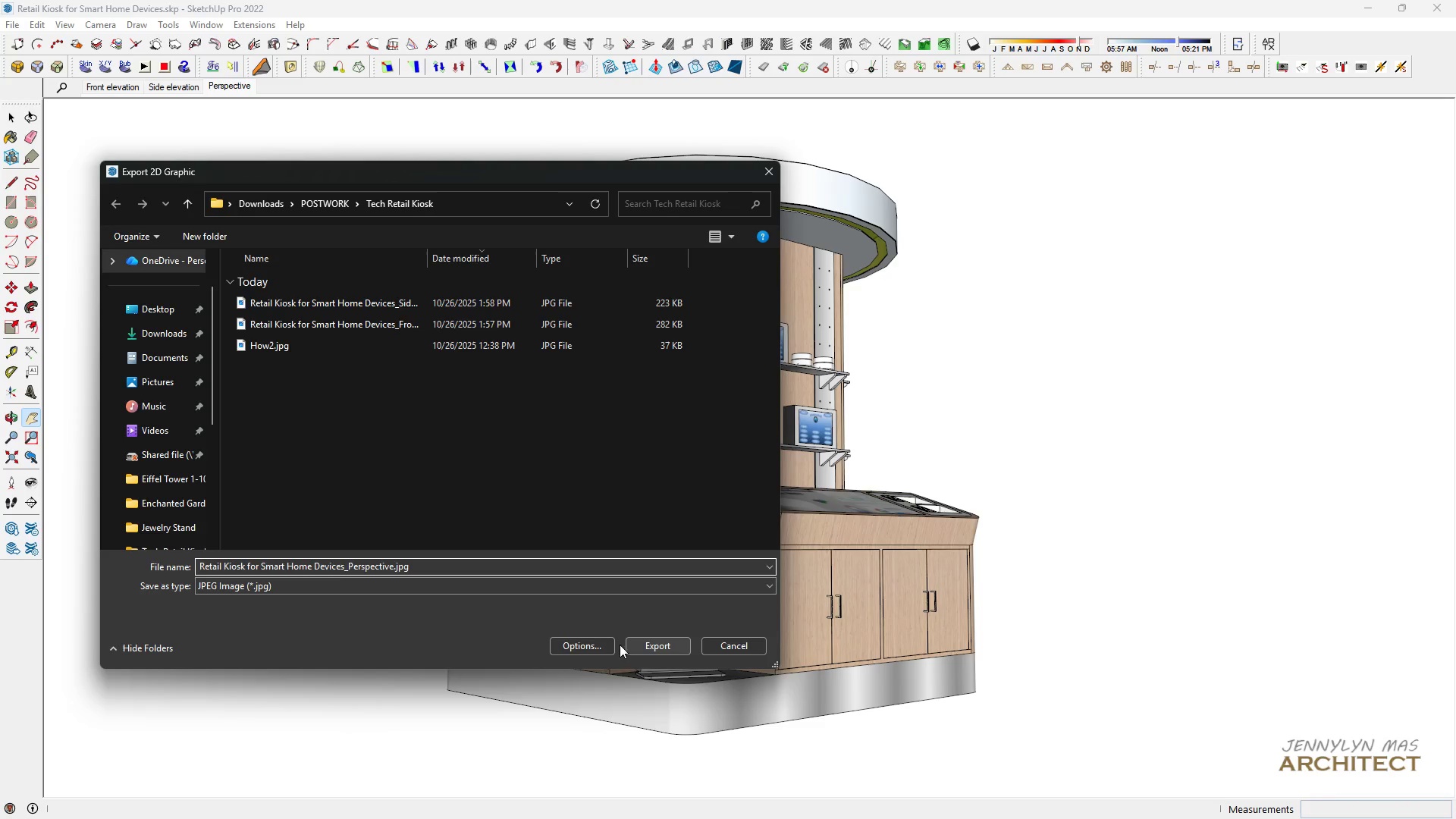 
left_click([596, 648])
 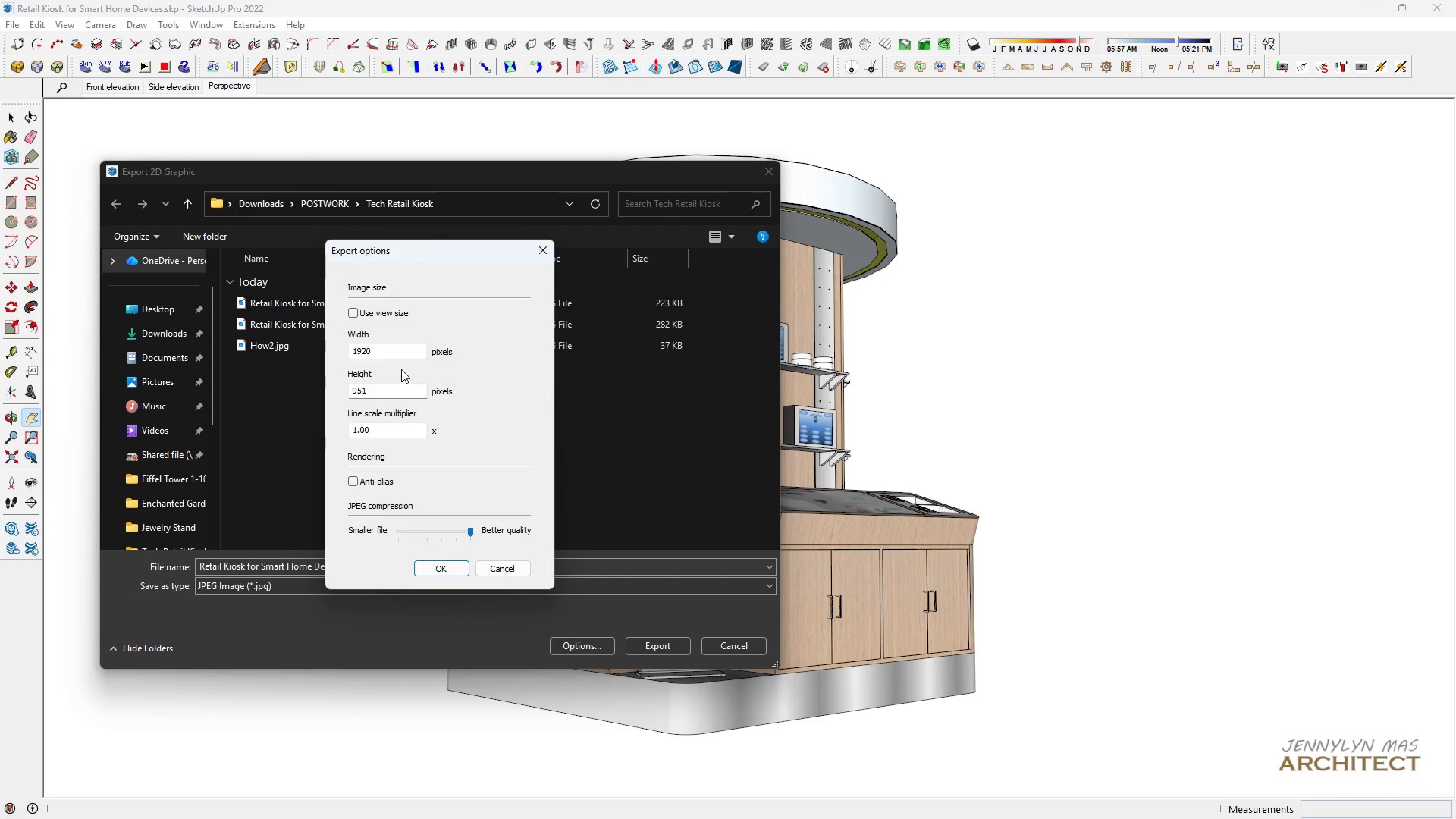 
left_click_drag(start_coordinate=[392, 355], to_coordinate=[296, 350])
 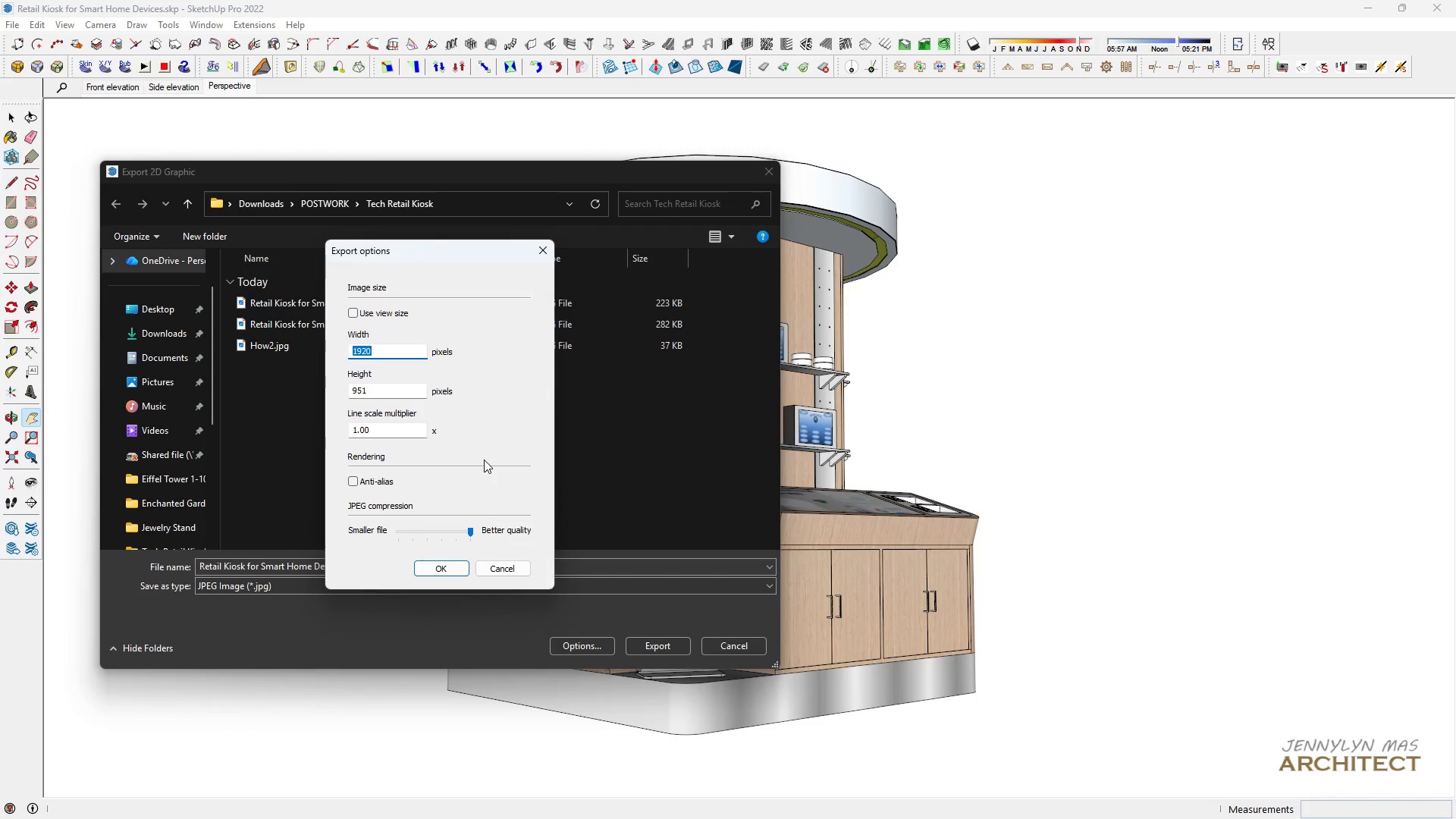 
type(10)